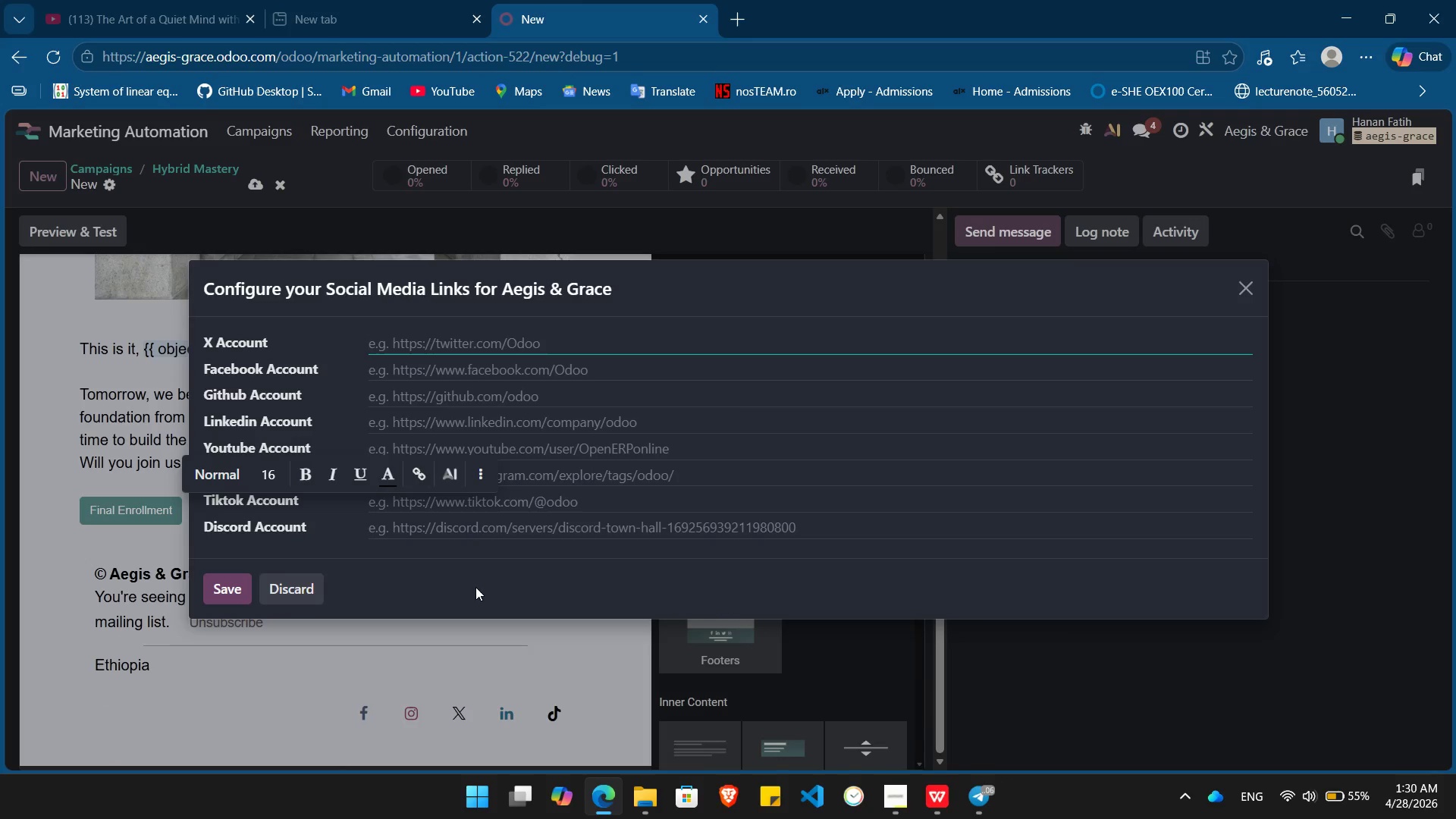 
left_click([290, 598])
 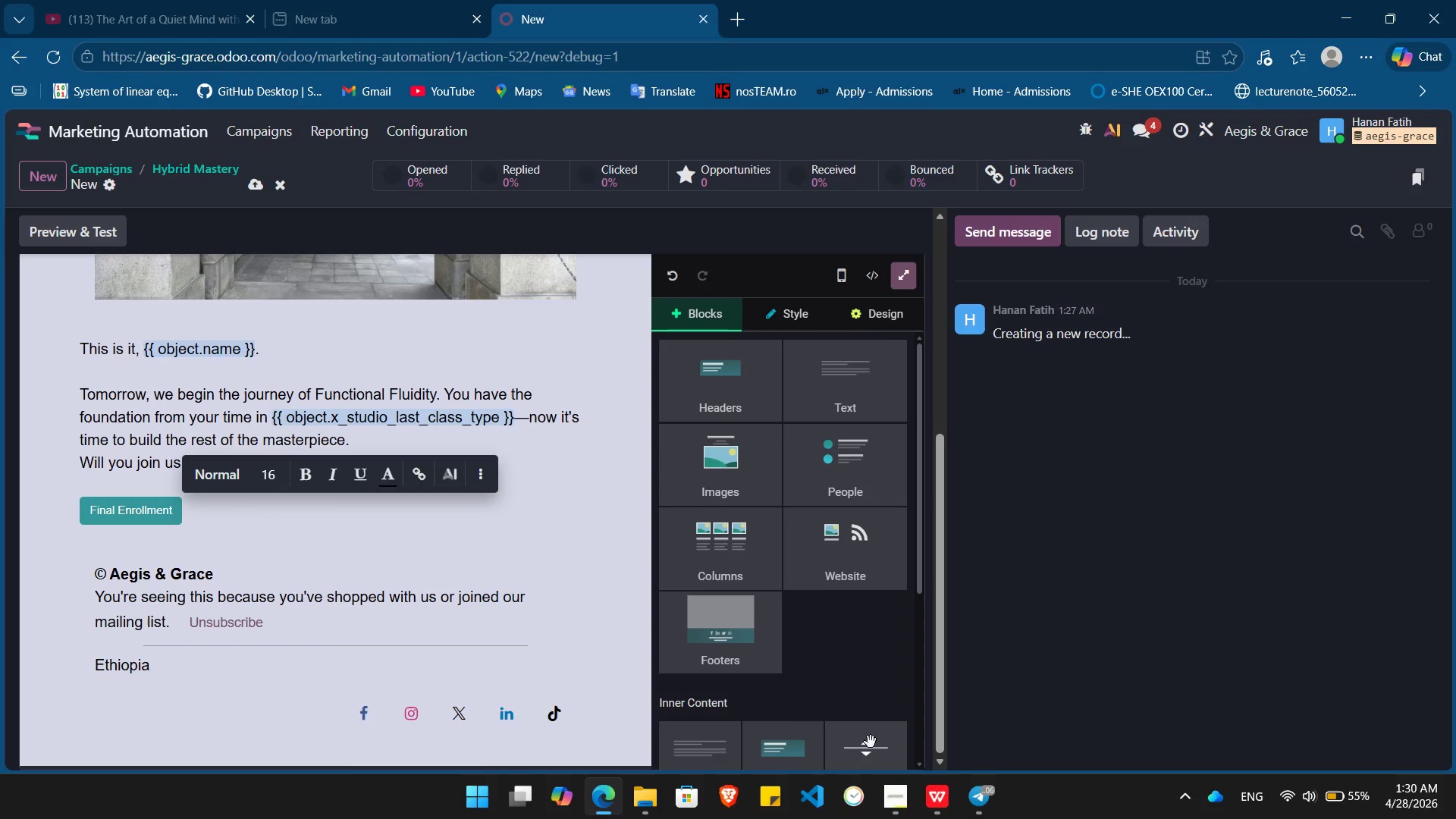 
left_click_drag(start_coordinate=[871, 742], to_coordinate=[322, 541])
 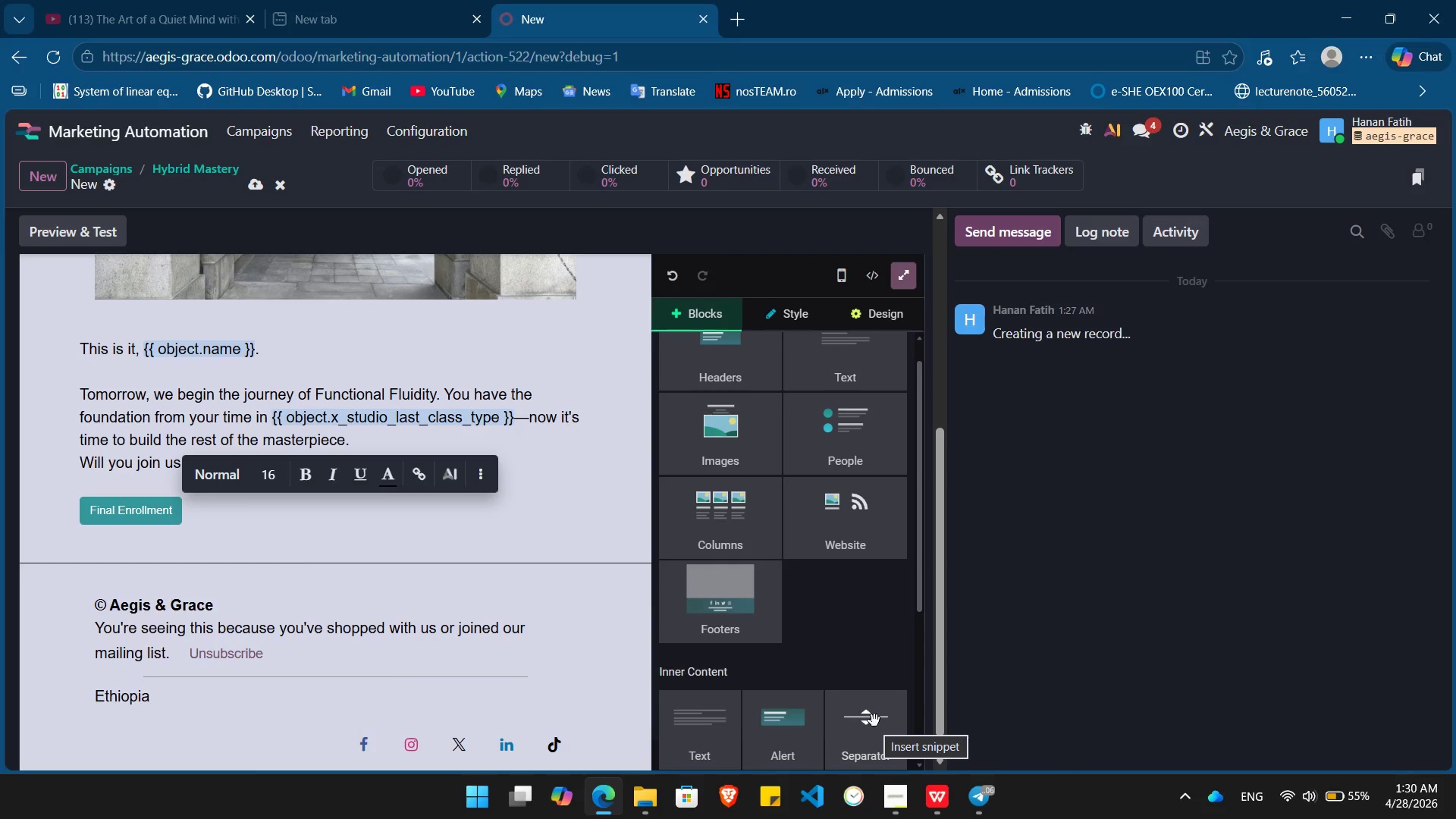 
left_click_drag(start_coordinate=[874, 720], to_coordinate=[293, 295])
 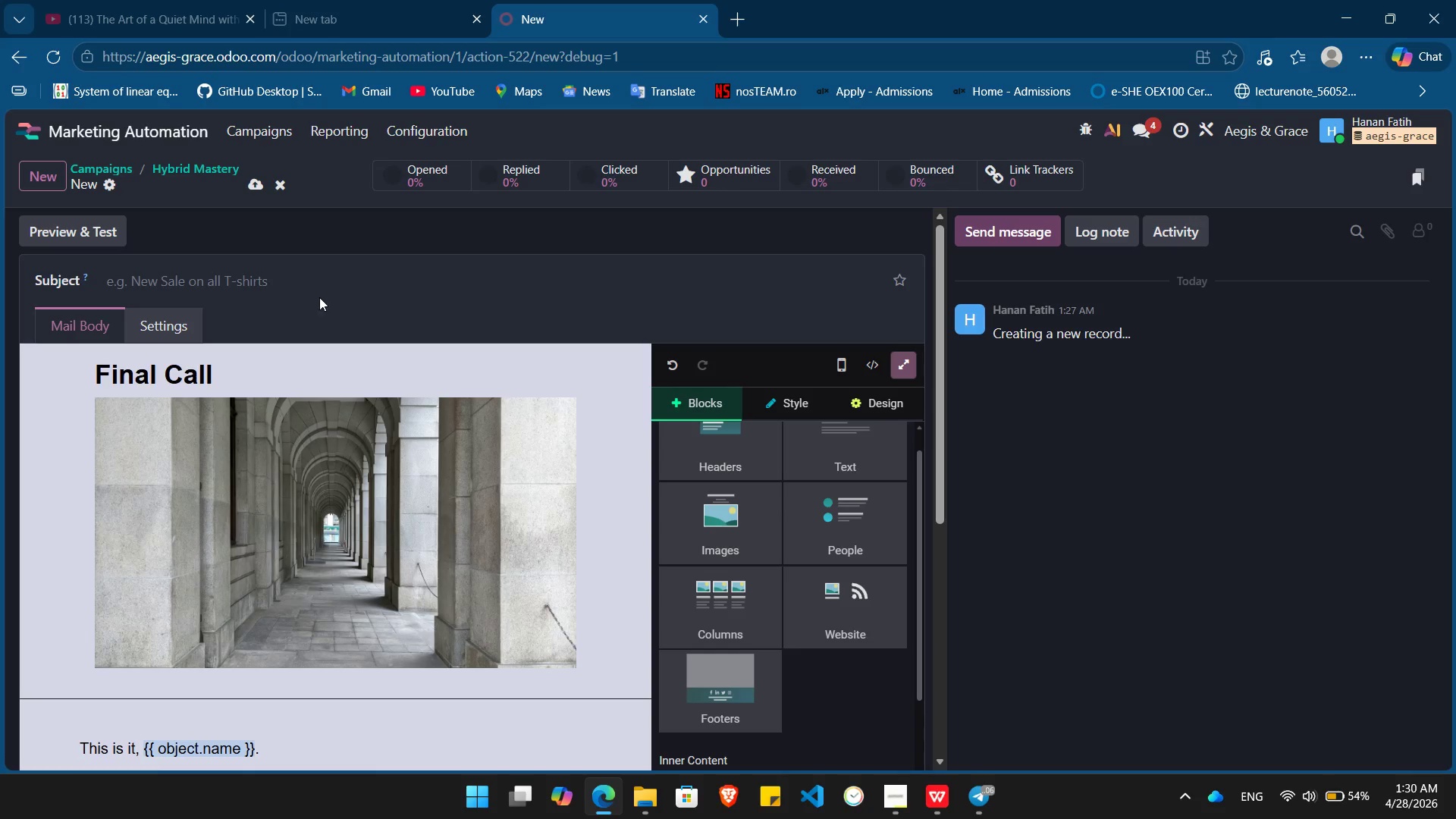 
left_click([230, 275])
 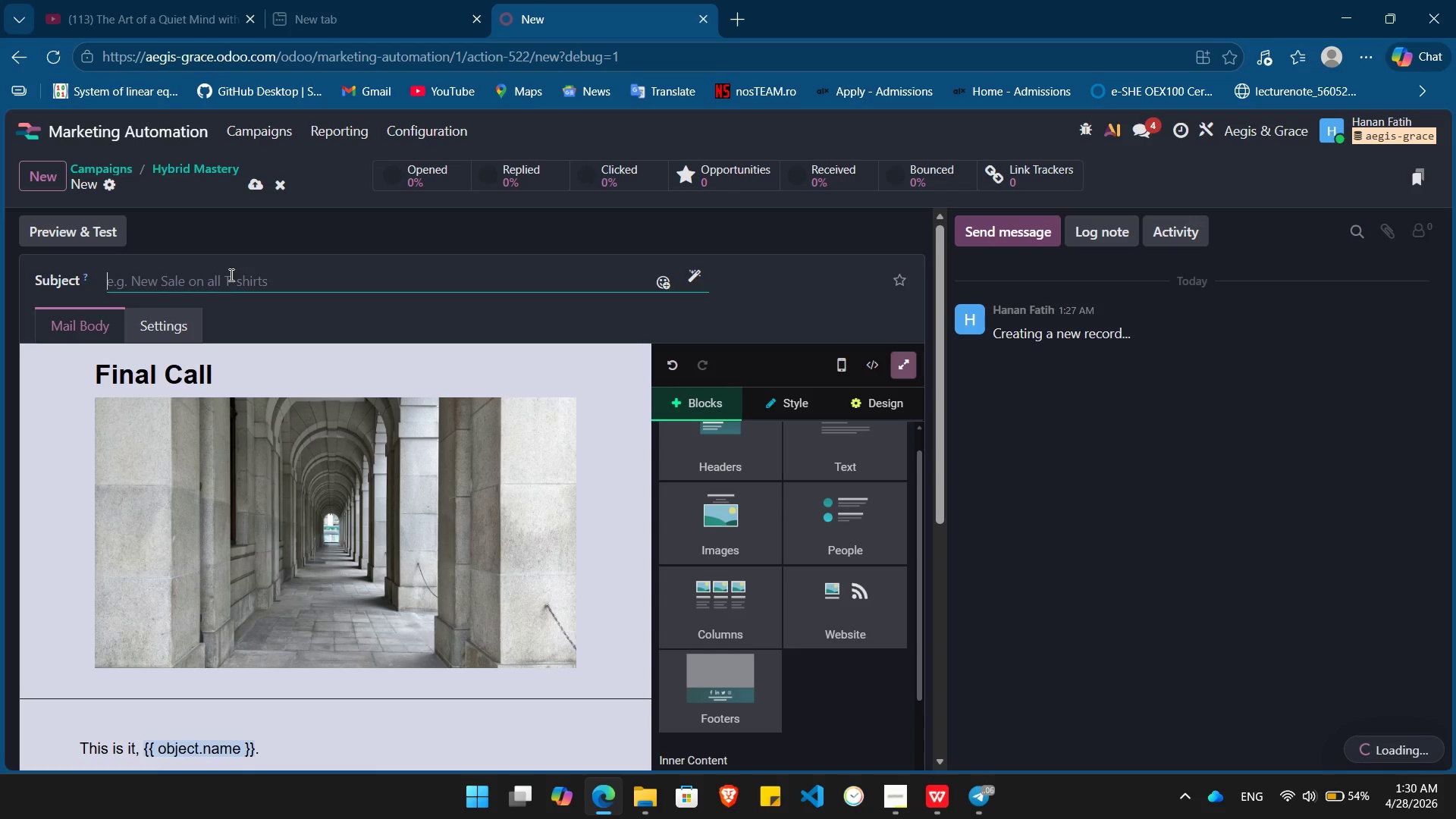 
type(Last chance for Hybrid Mastery)
 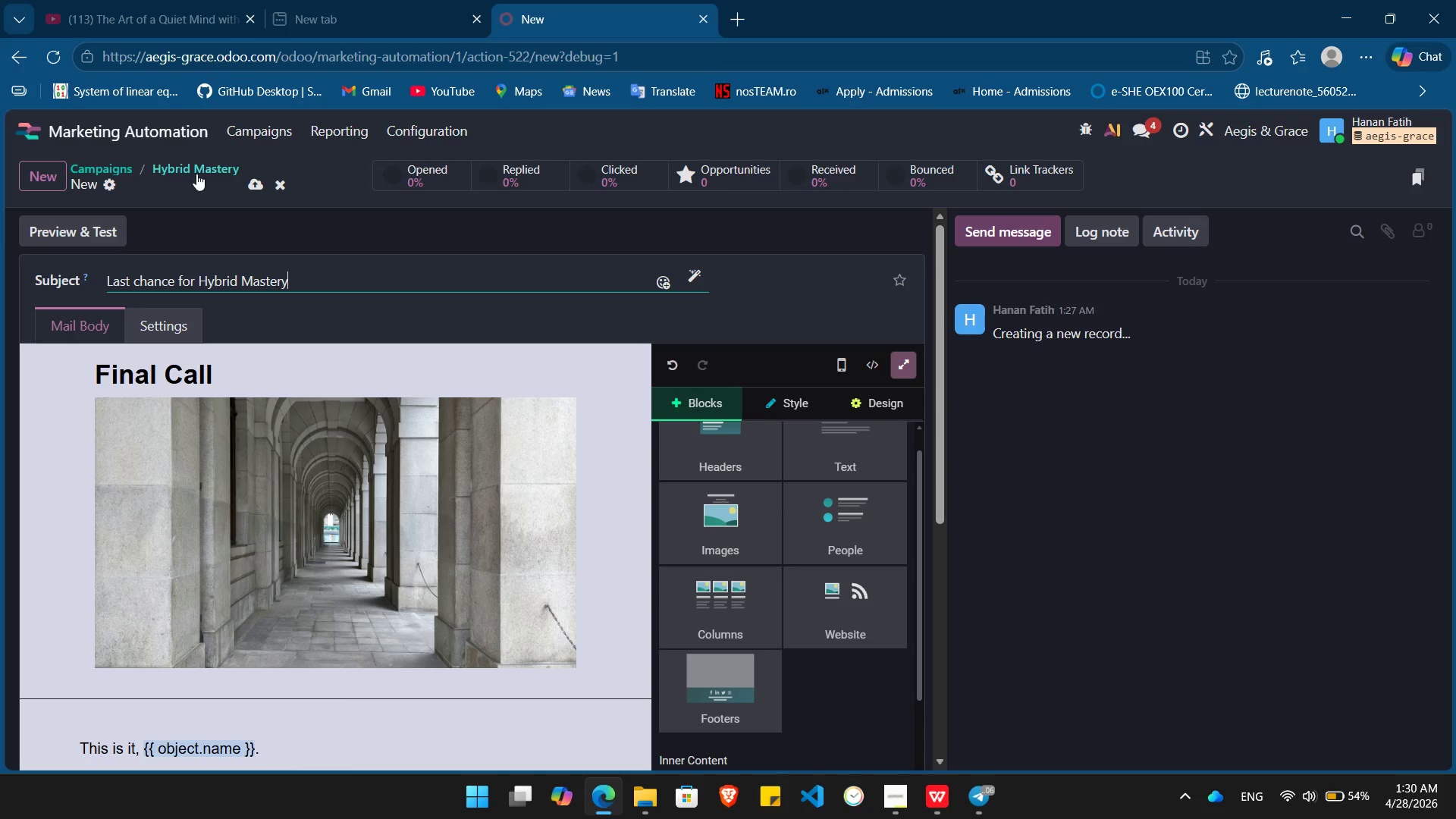 
left_click([198, 168])
 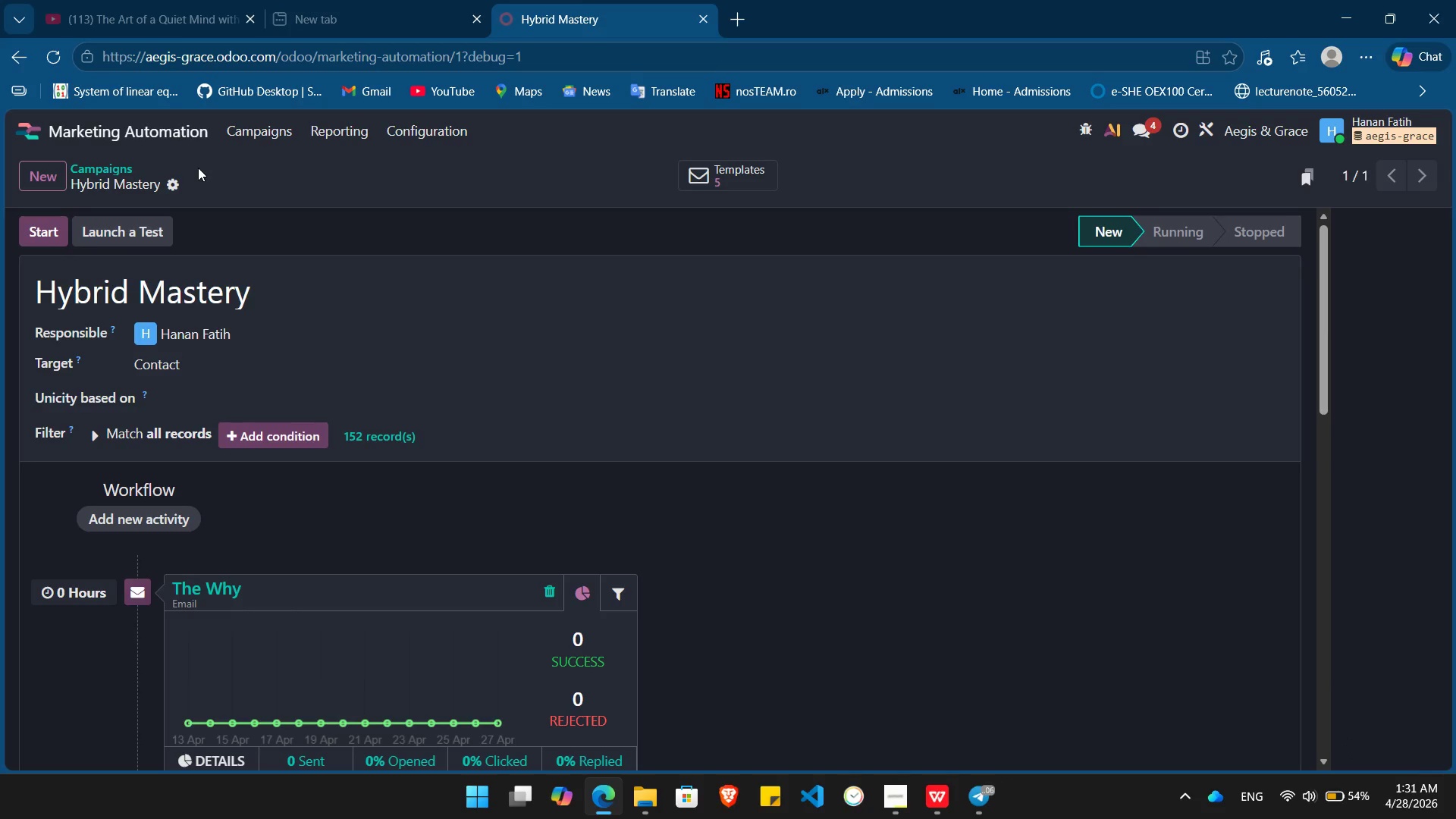 
wait(6.55)
 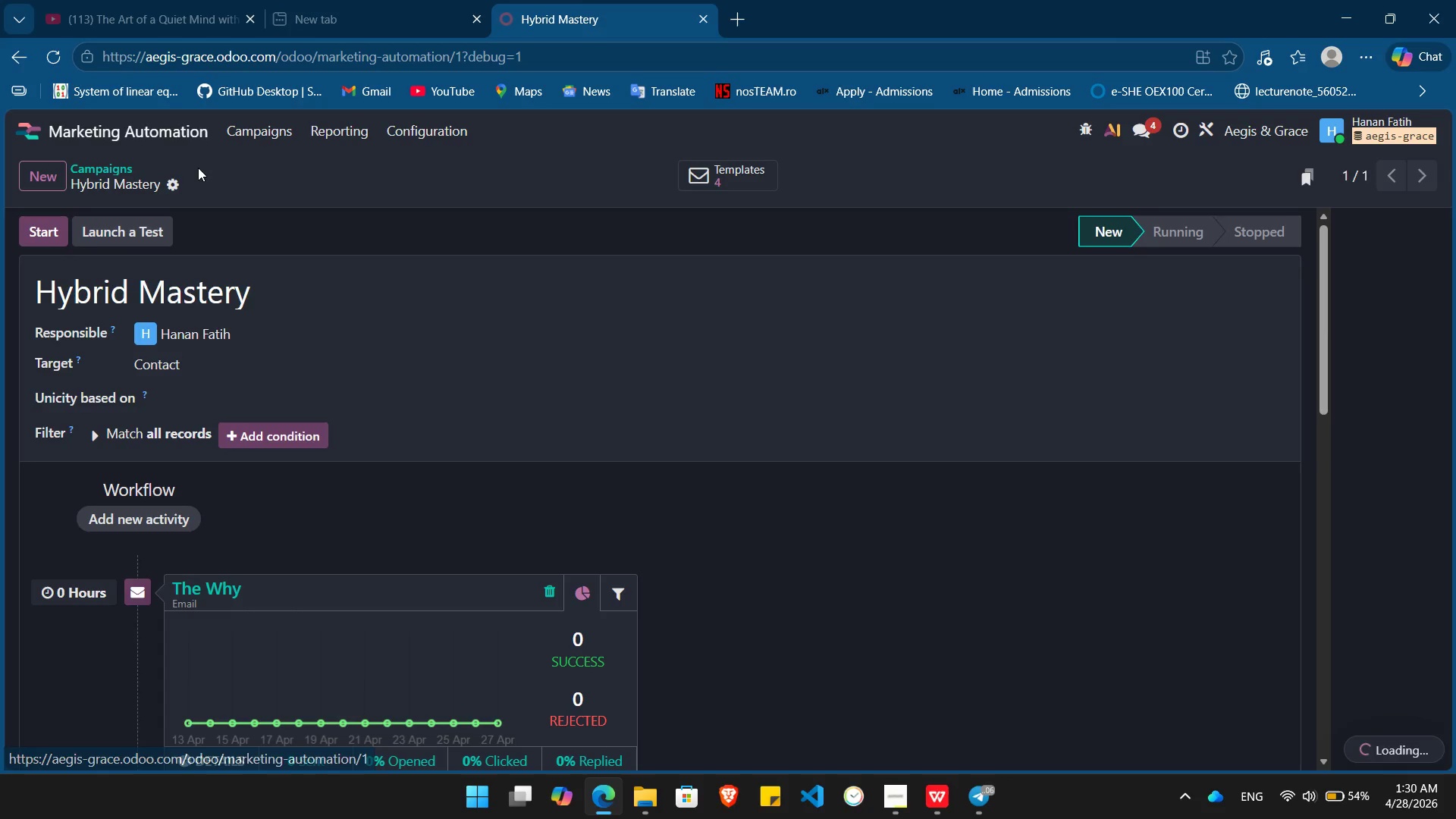 
key(Alt+Tab)
 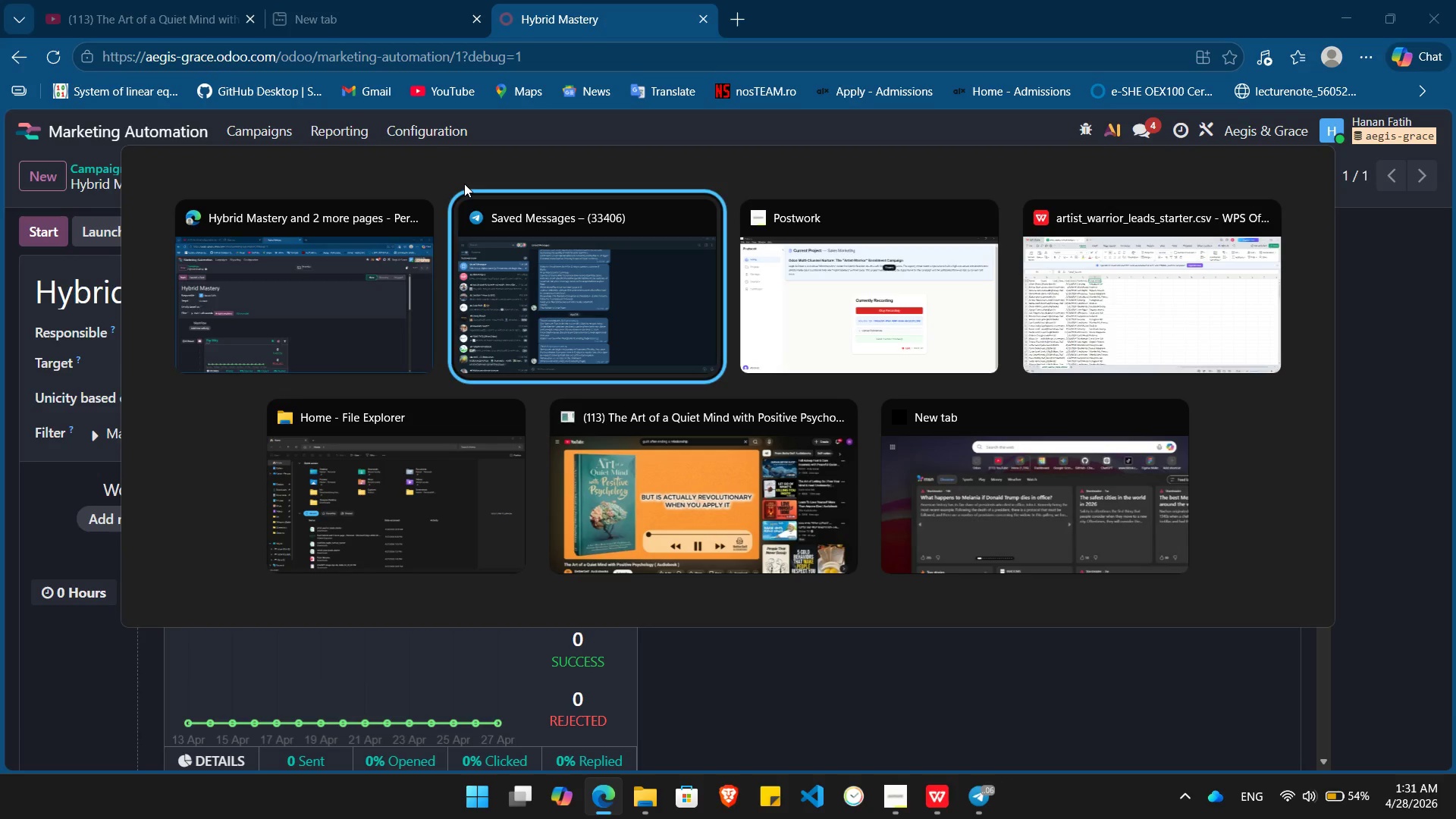 
key(Alt+Tab)